 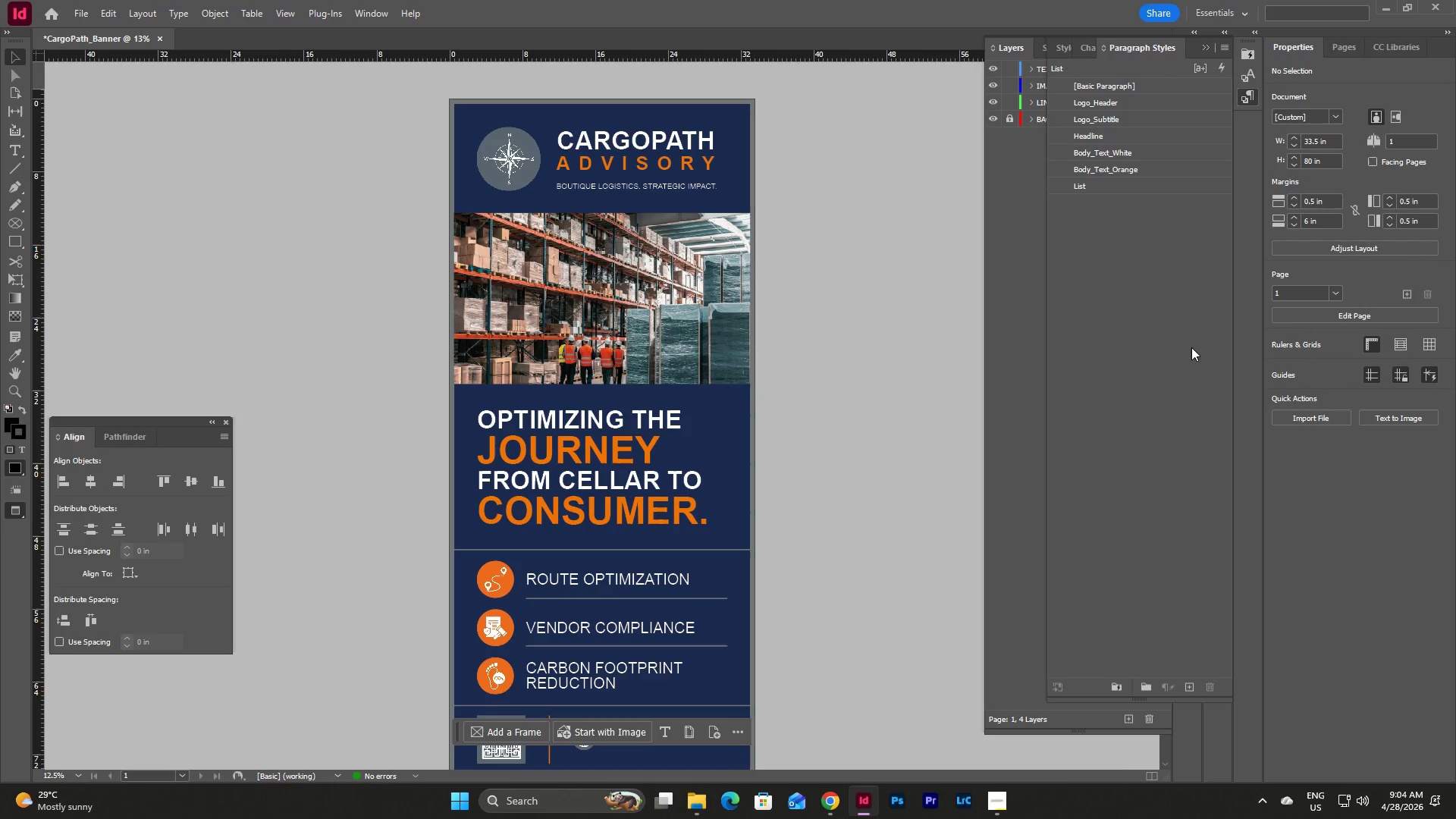 
left_click([1031, 363])
 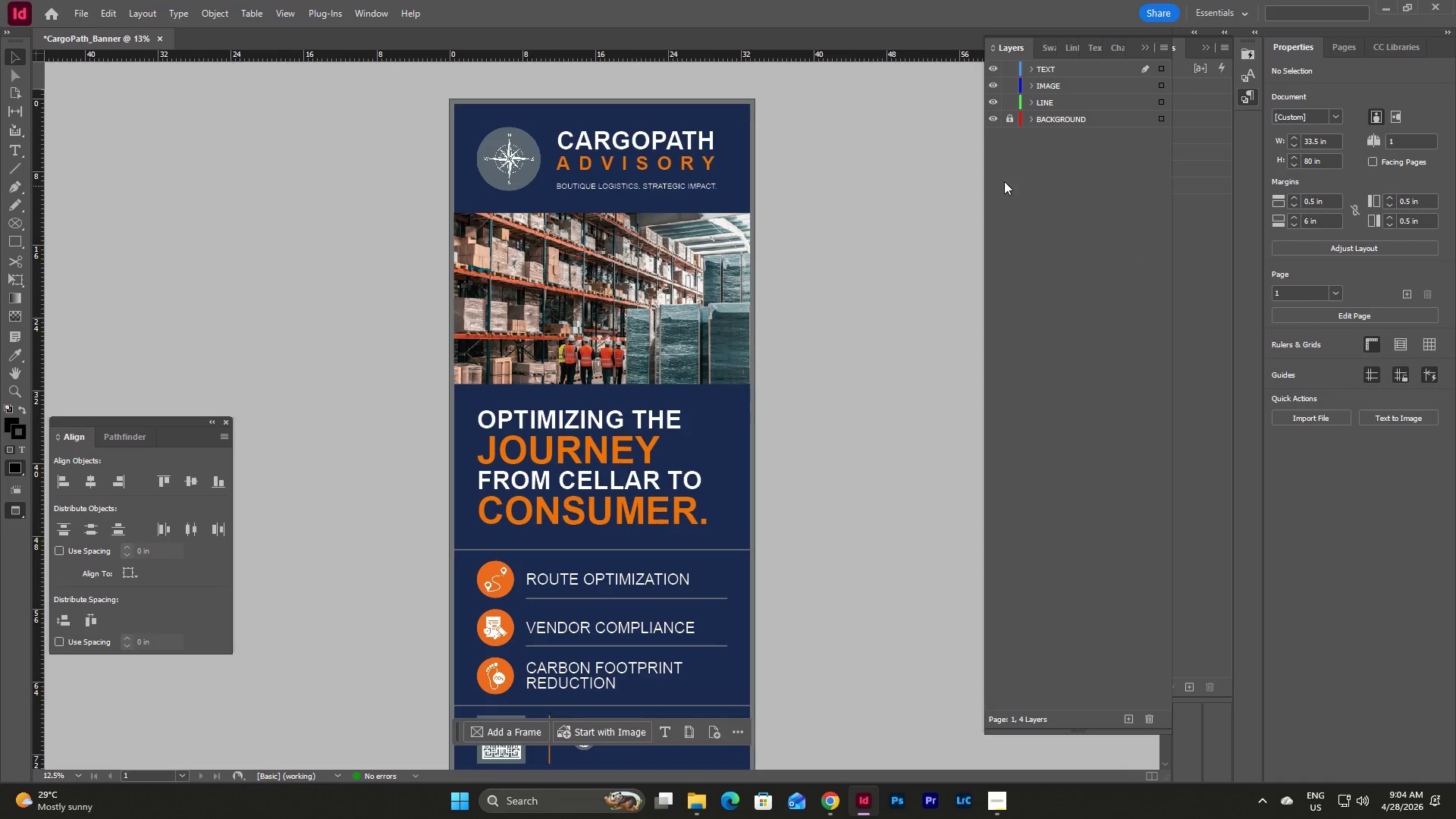 
scroll: coordinate [1058, 414], scroll_direction: down, amount: 4.0
 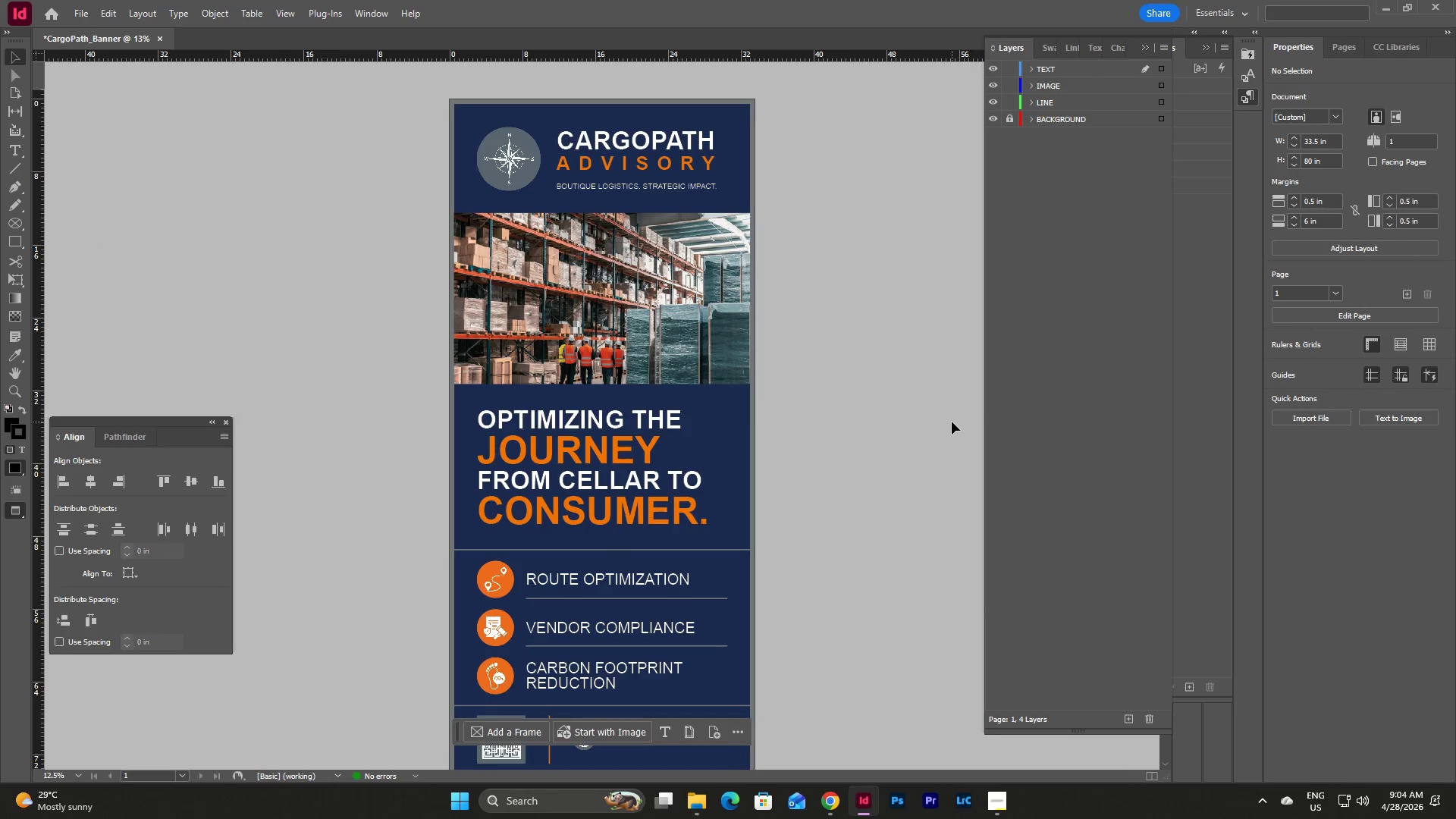 
scroll: coordinate [952, 422], scroll_direction: up, amount: 2.0
 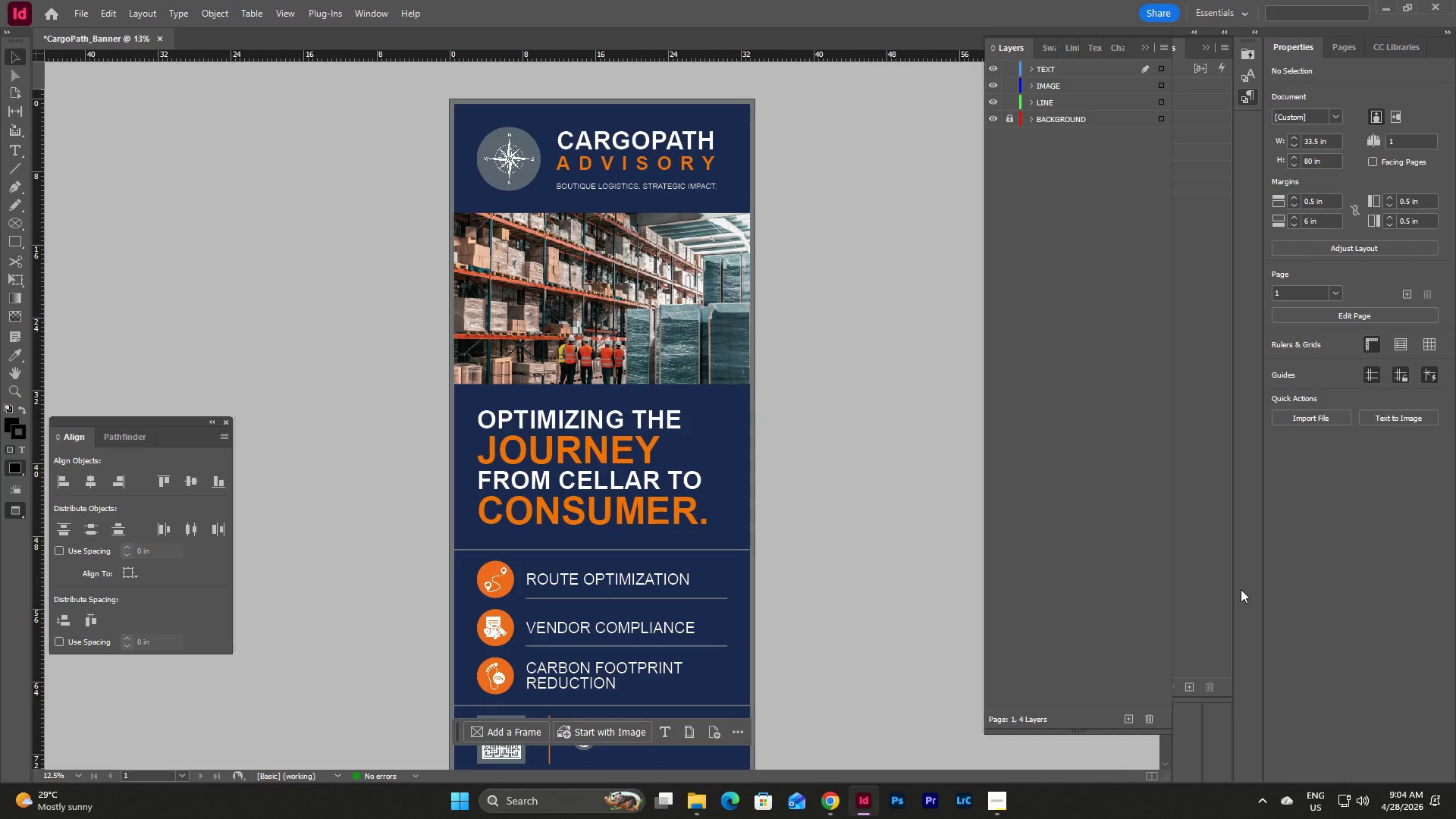 
key(Shift+ShiftLeft)
 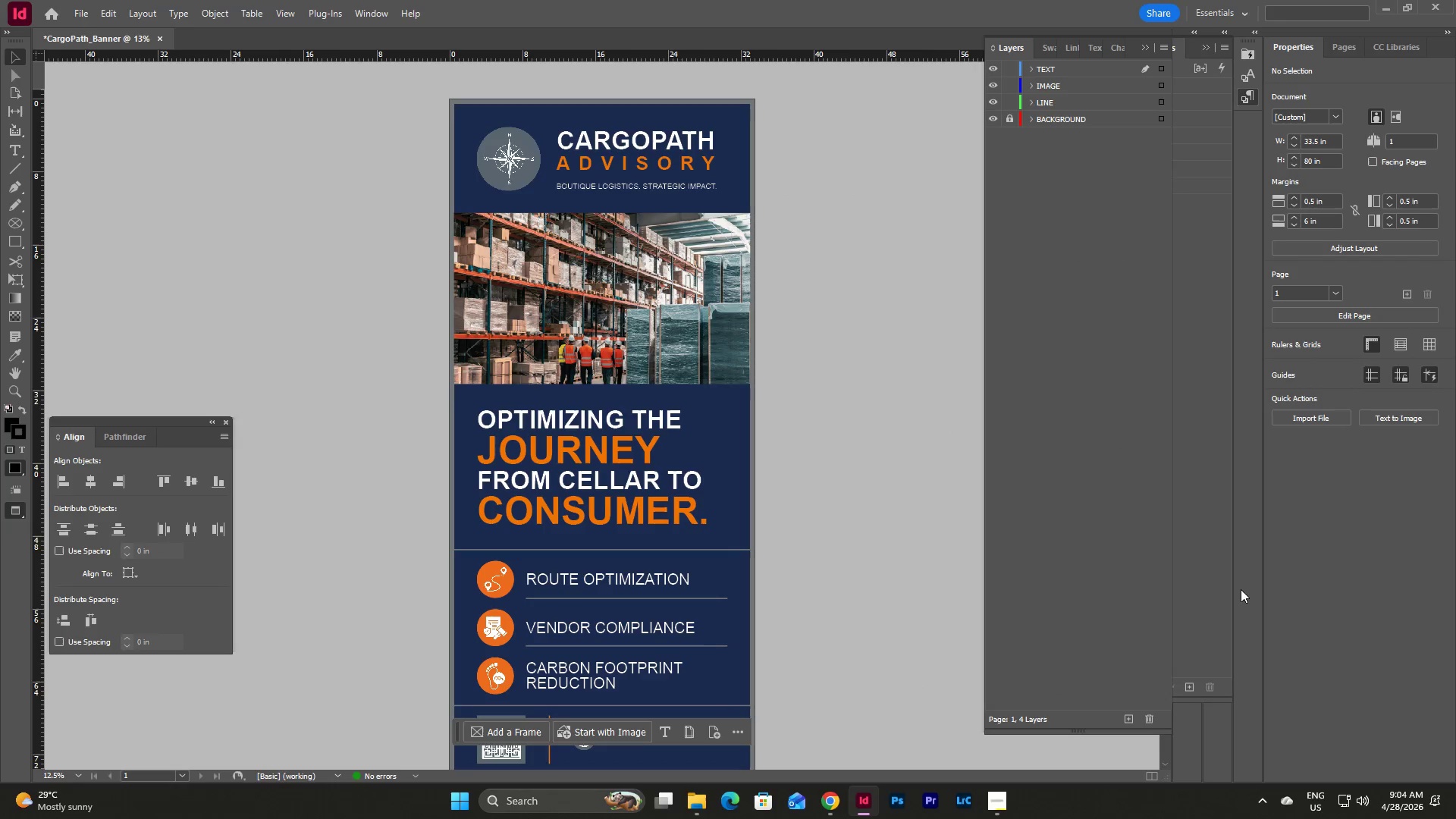 
key(Meta+Shift+S)
 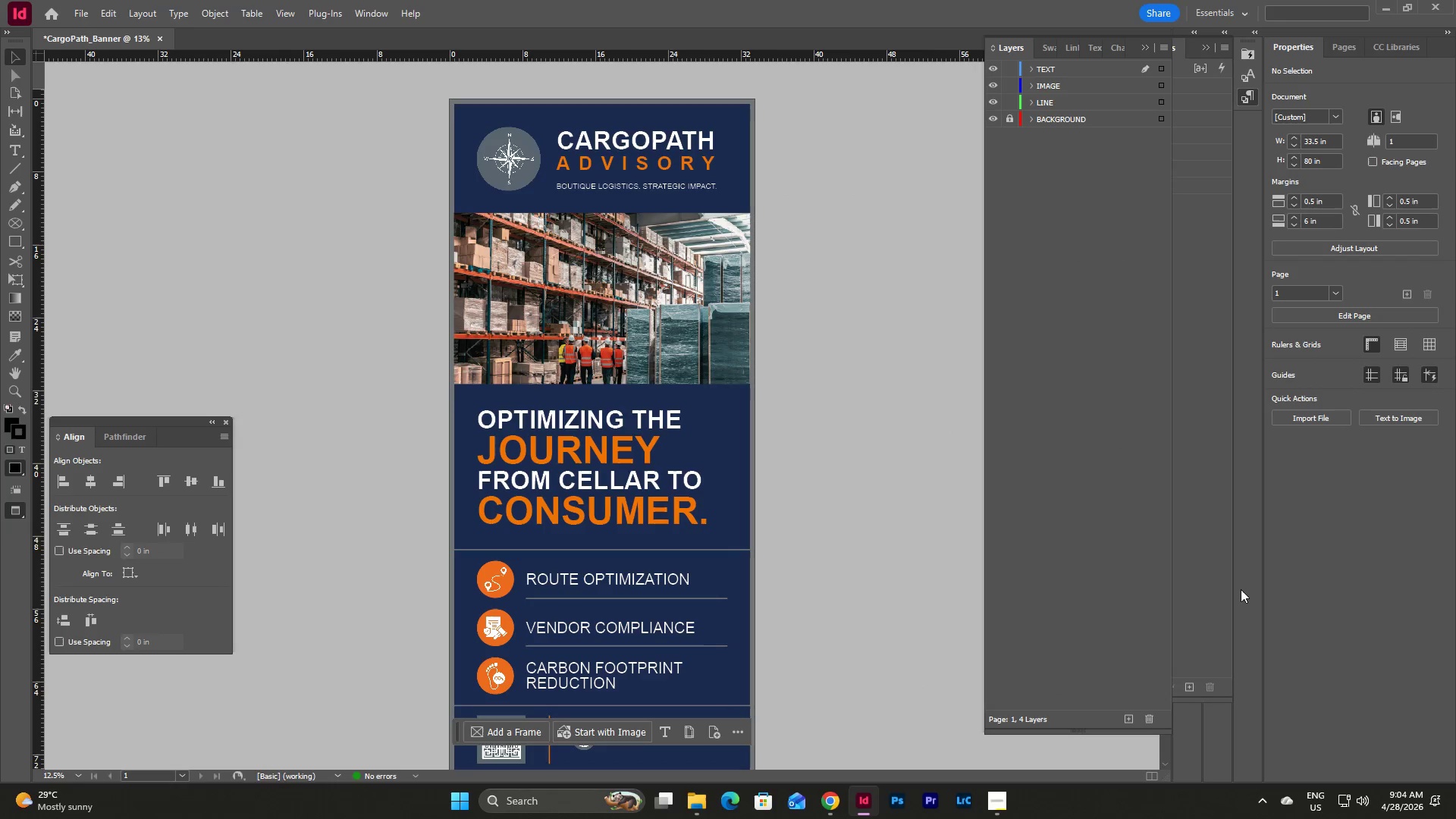 
key(Meta+Shift+MetaLeft)
 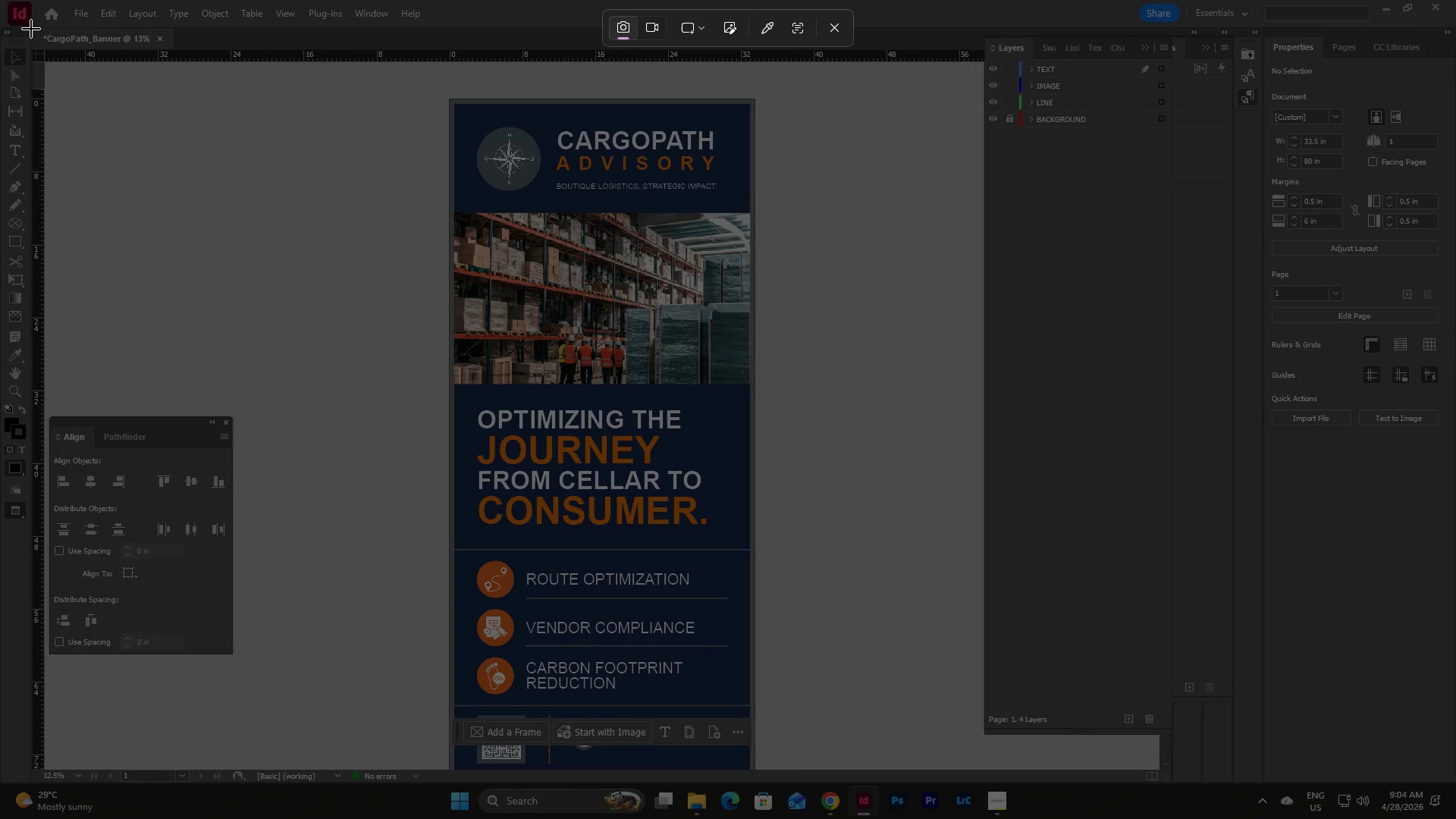 
left_click_drag(start_coordinate=[0, 0], to_coordinate=[1455, 780])
 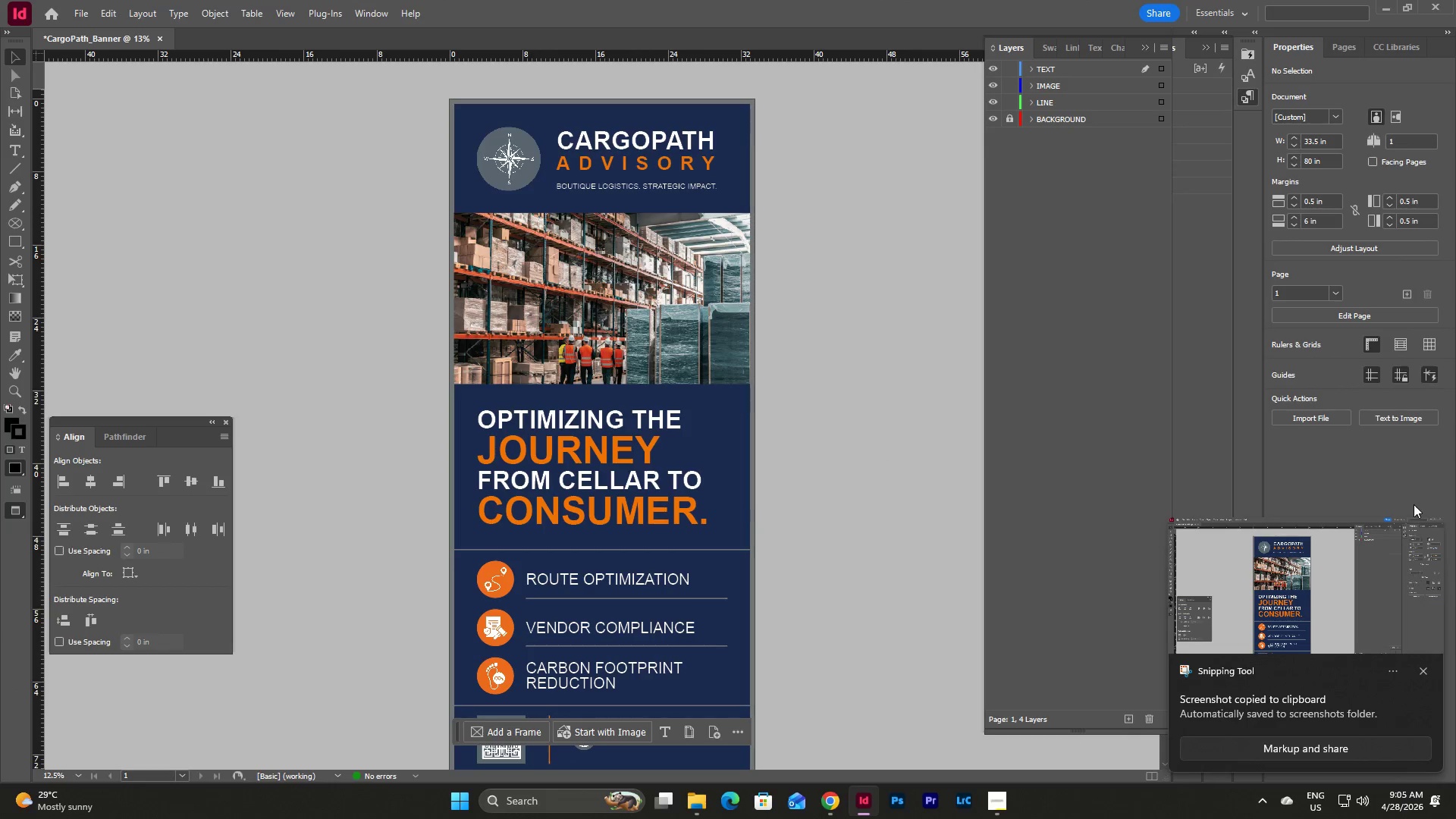 
wait(6.09)
 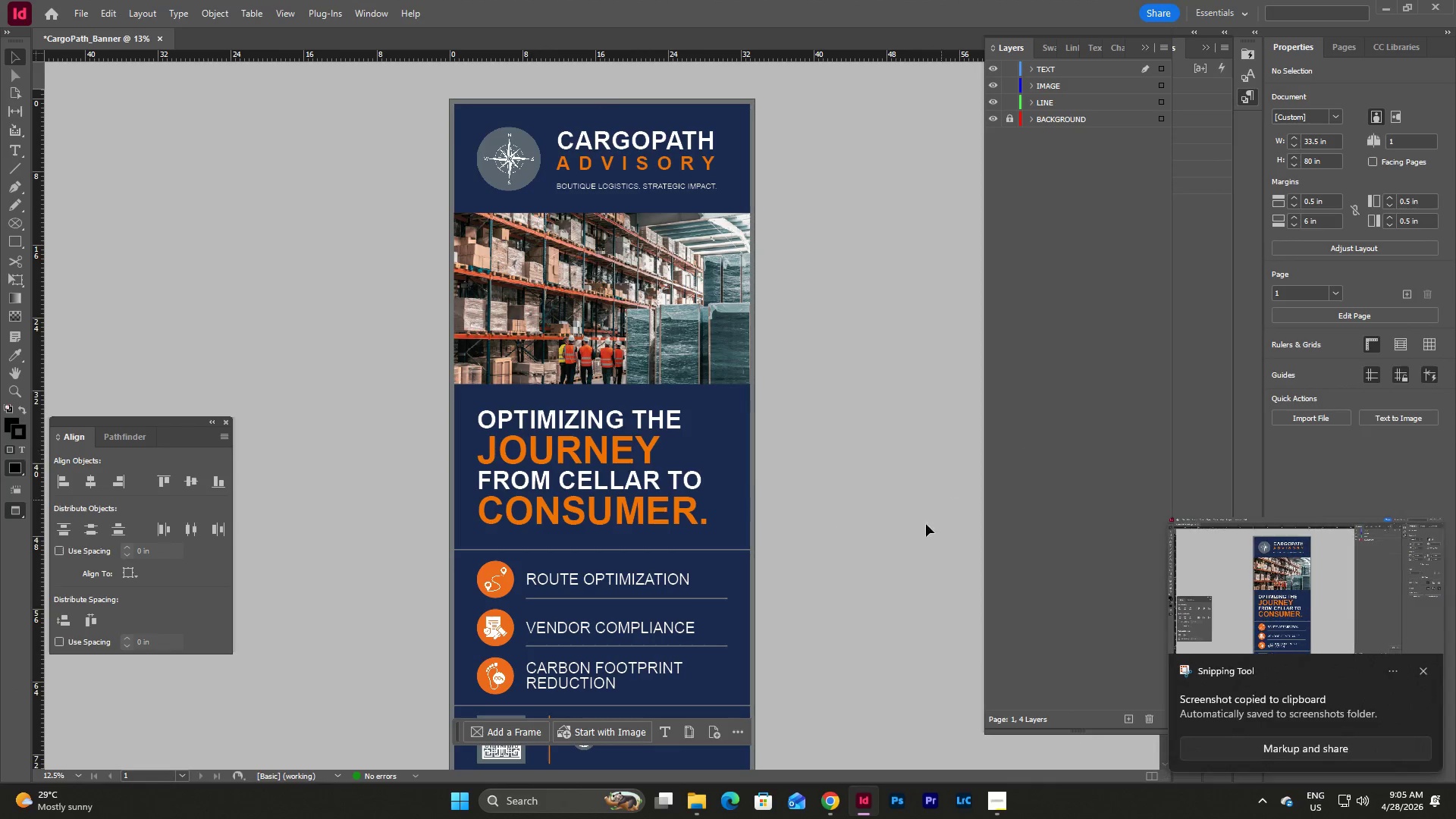 
left_click([1075, 796])
 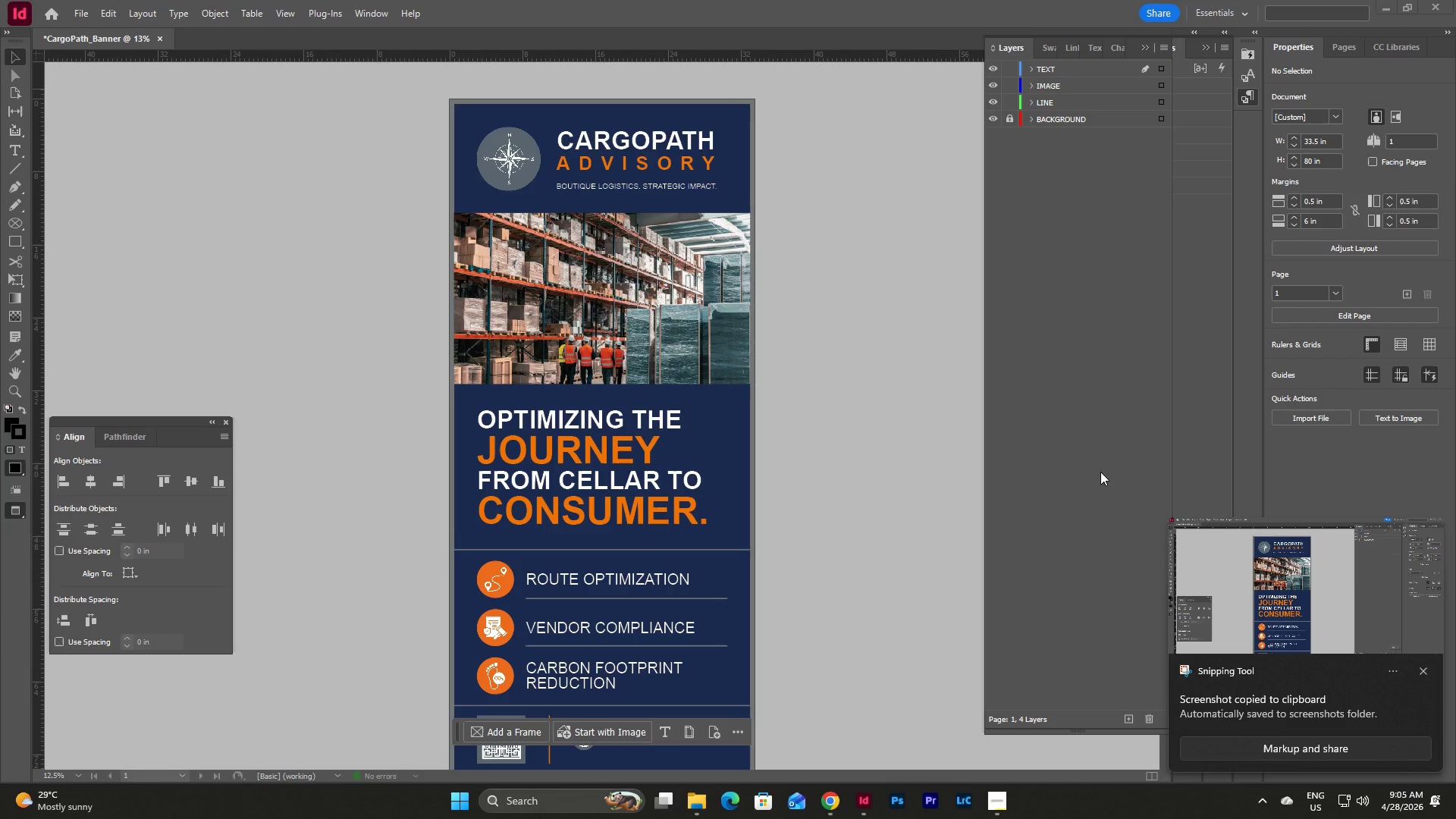 
left_click([1100, 472])
 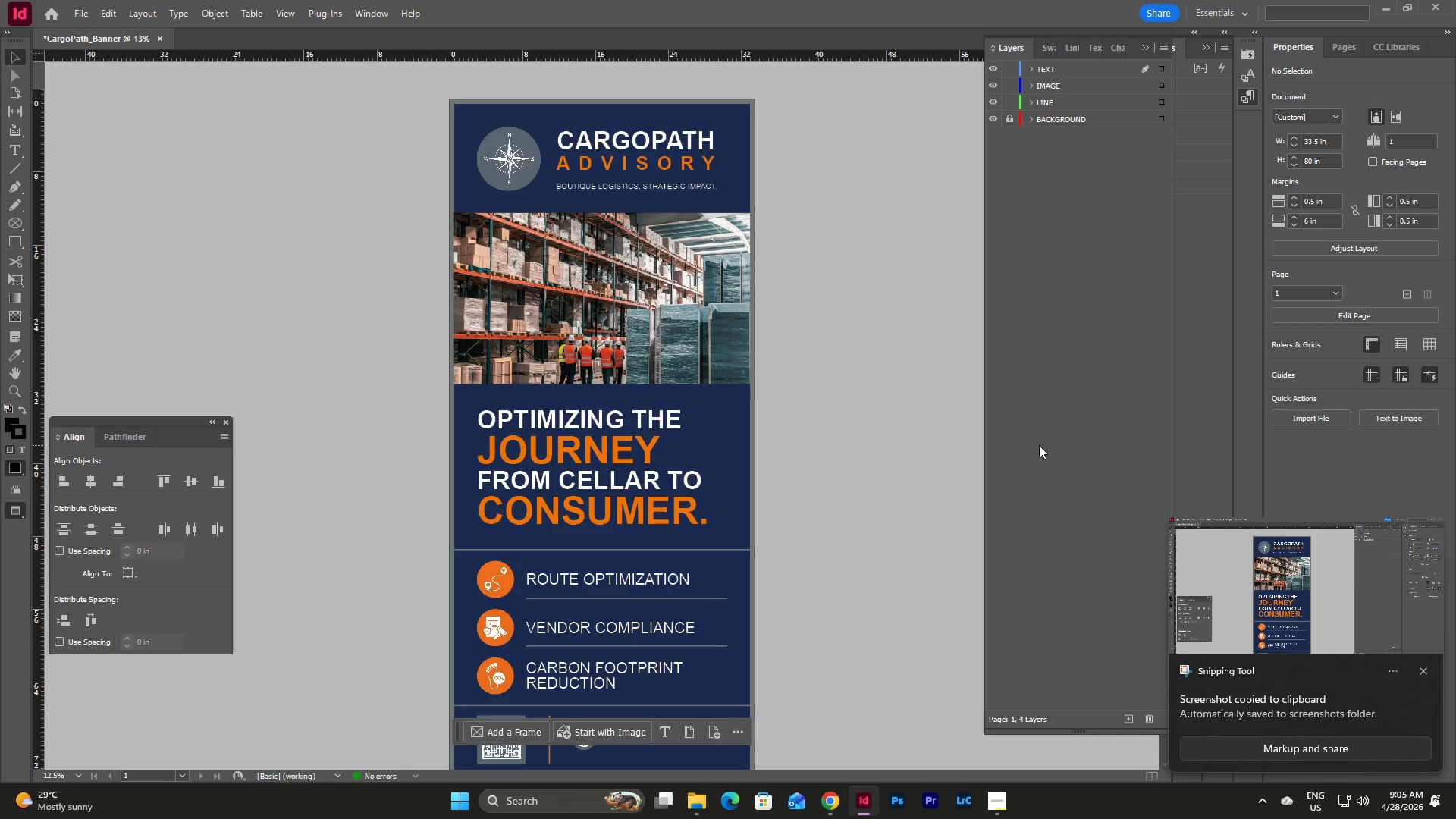 
wait(11.2)
 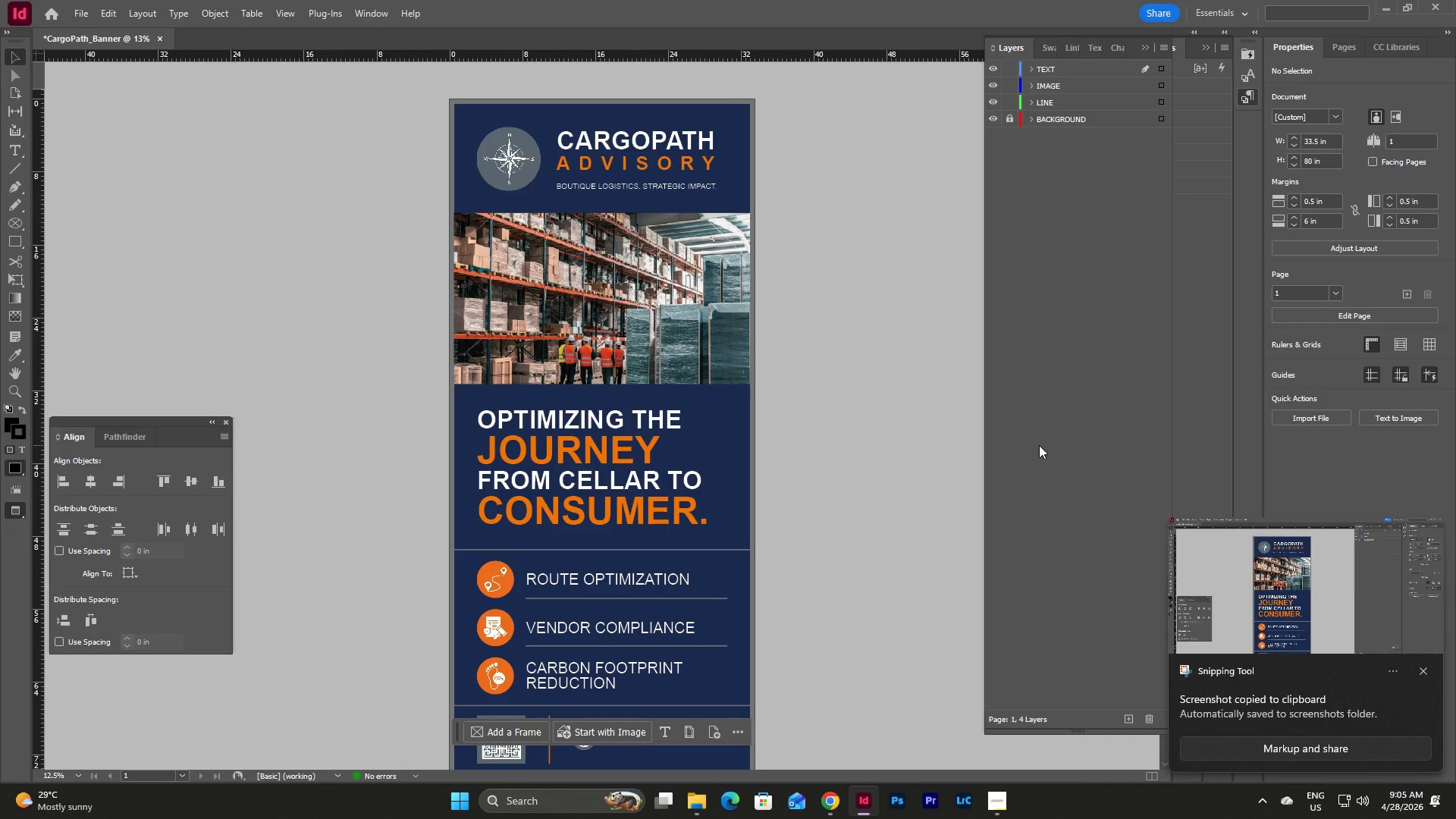 
left_click([1069, 49])
 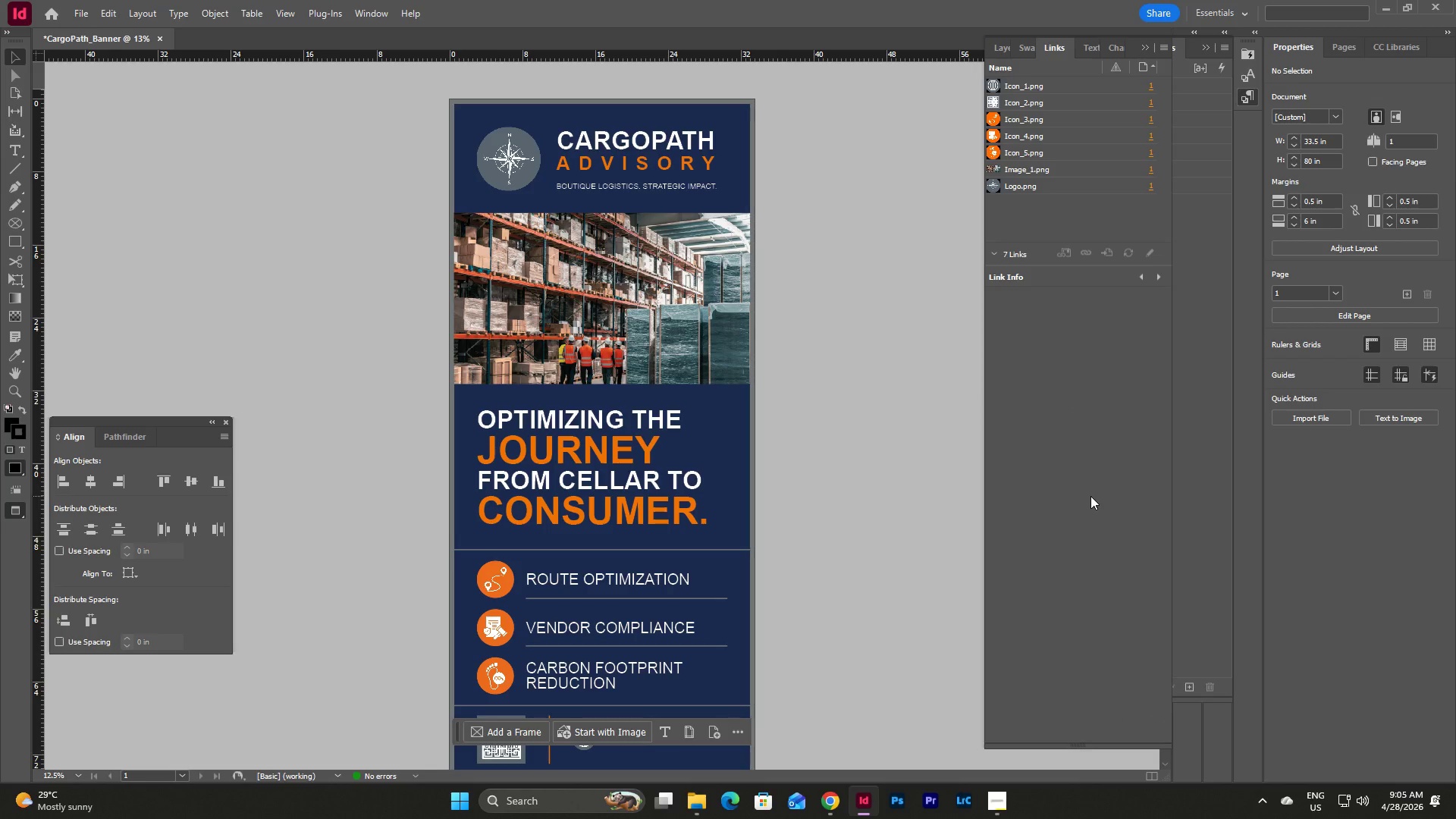 
key(Meta+Shift+S)
 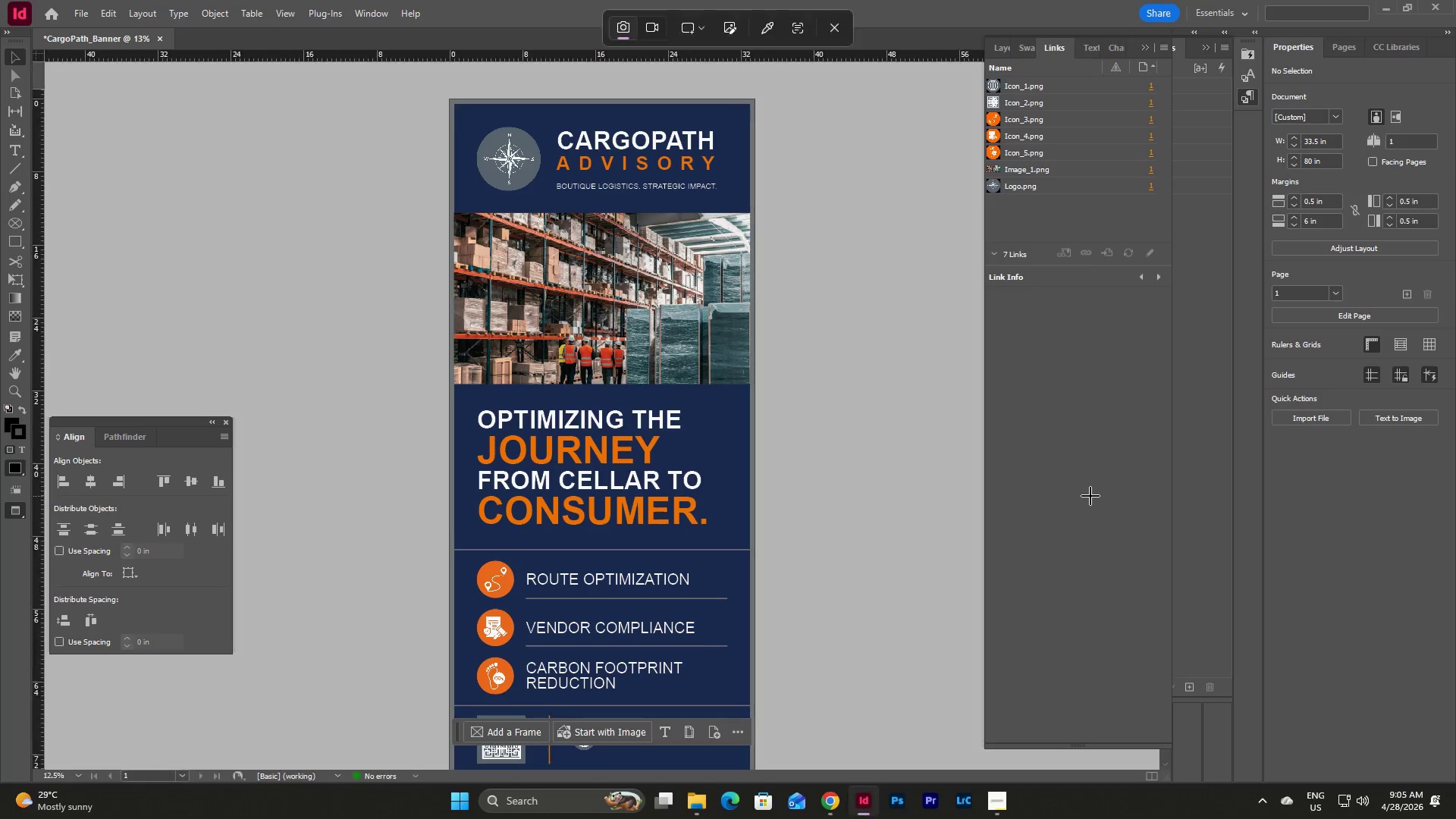 
key(Meta+Shift+MetaLeft)
 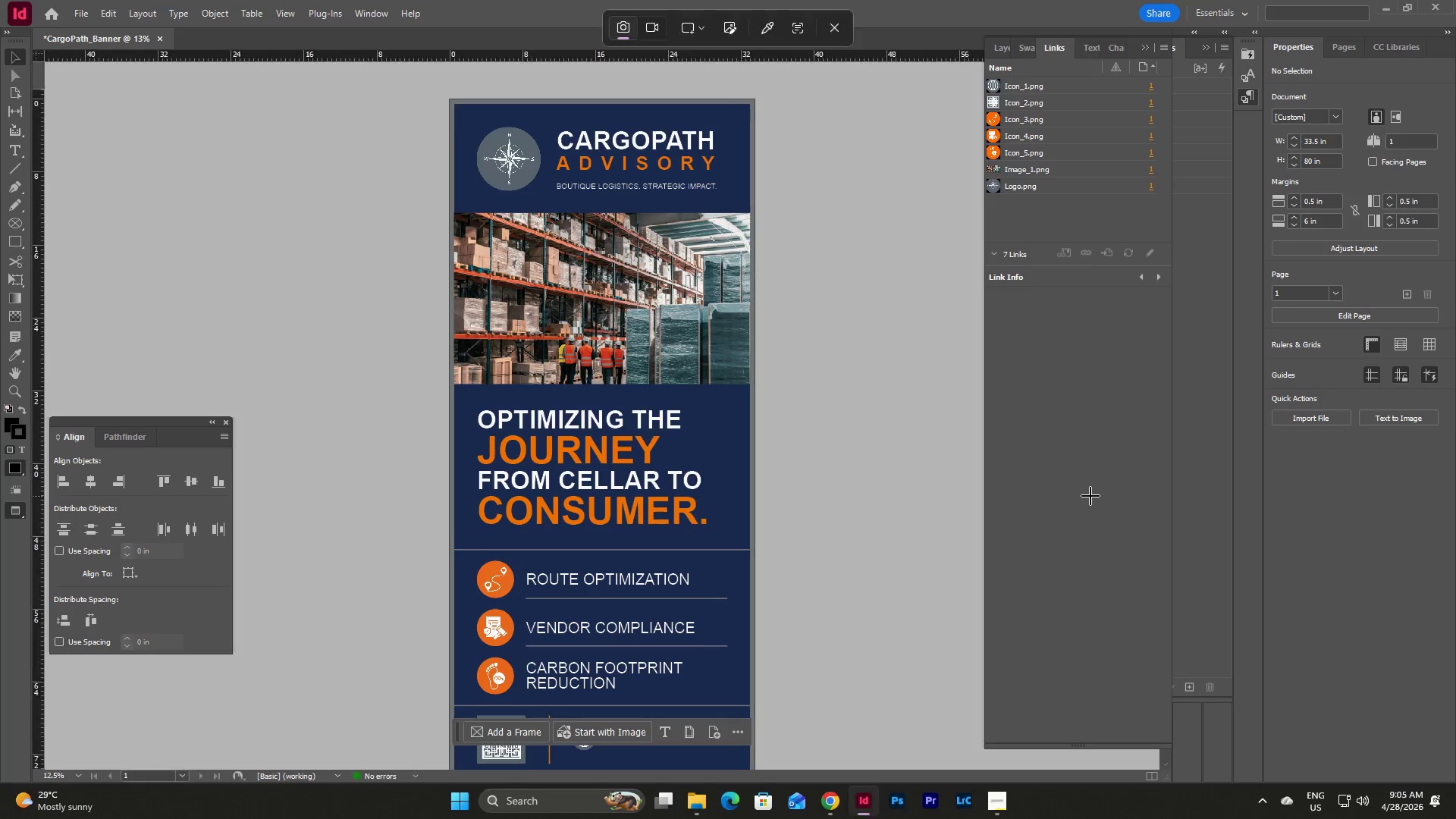 
key(Shift+ShiftLeft)
 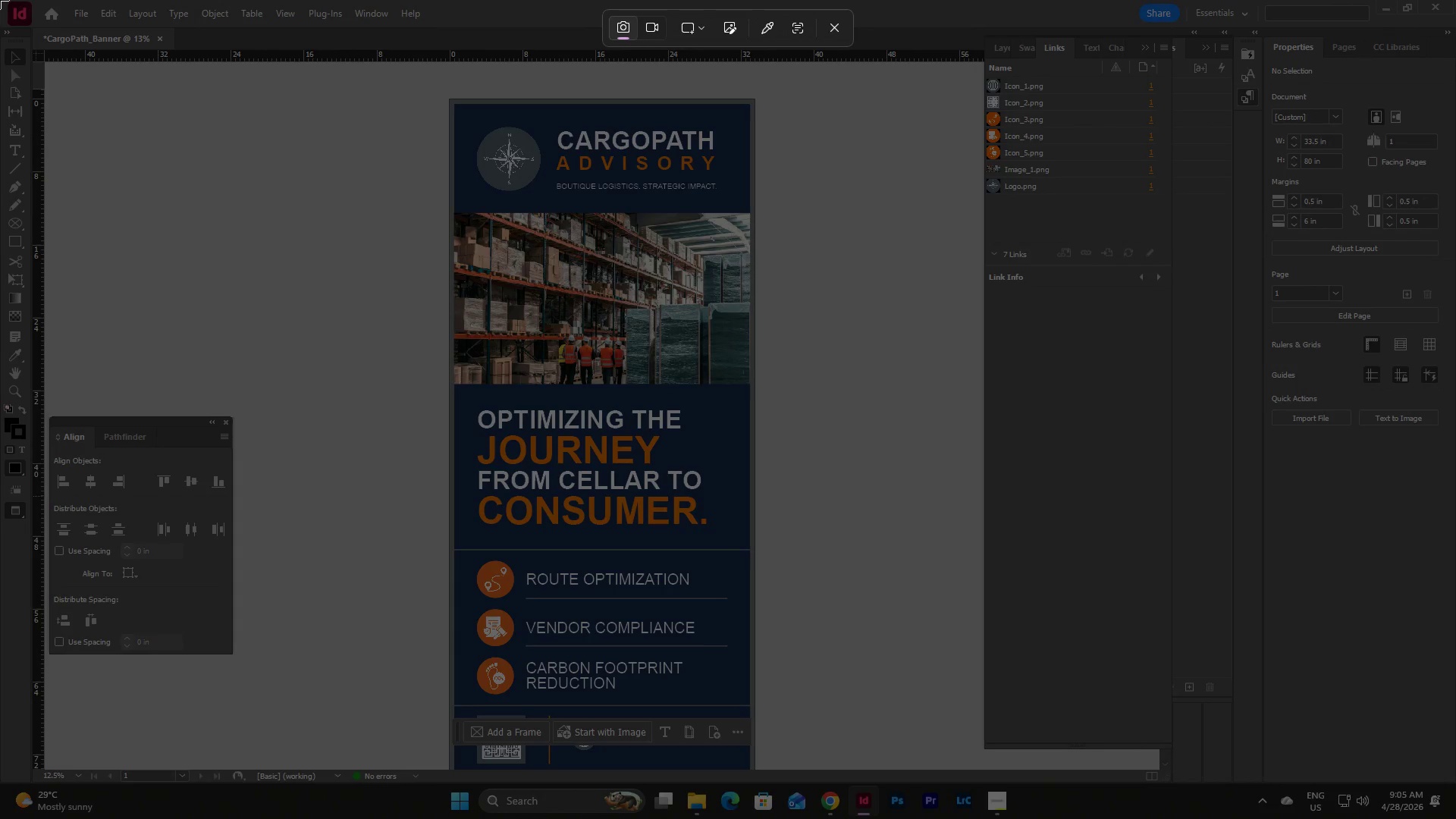 
left_click_drag(start_coordinate=[0, 0], to_coordinate=[1455, 783])
 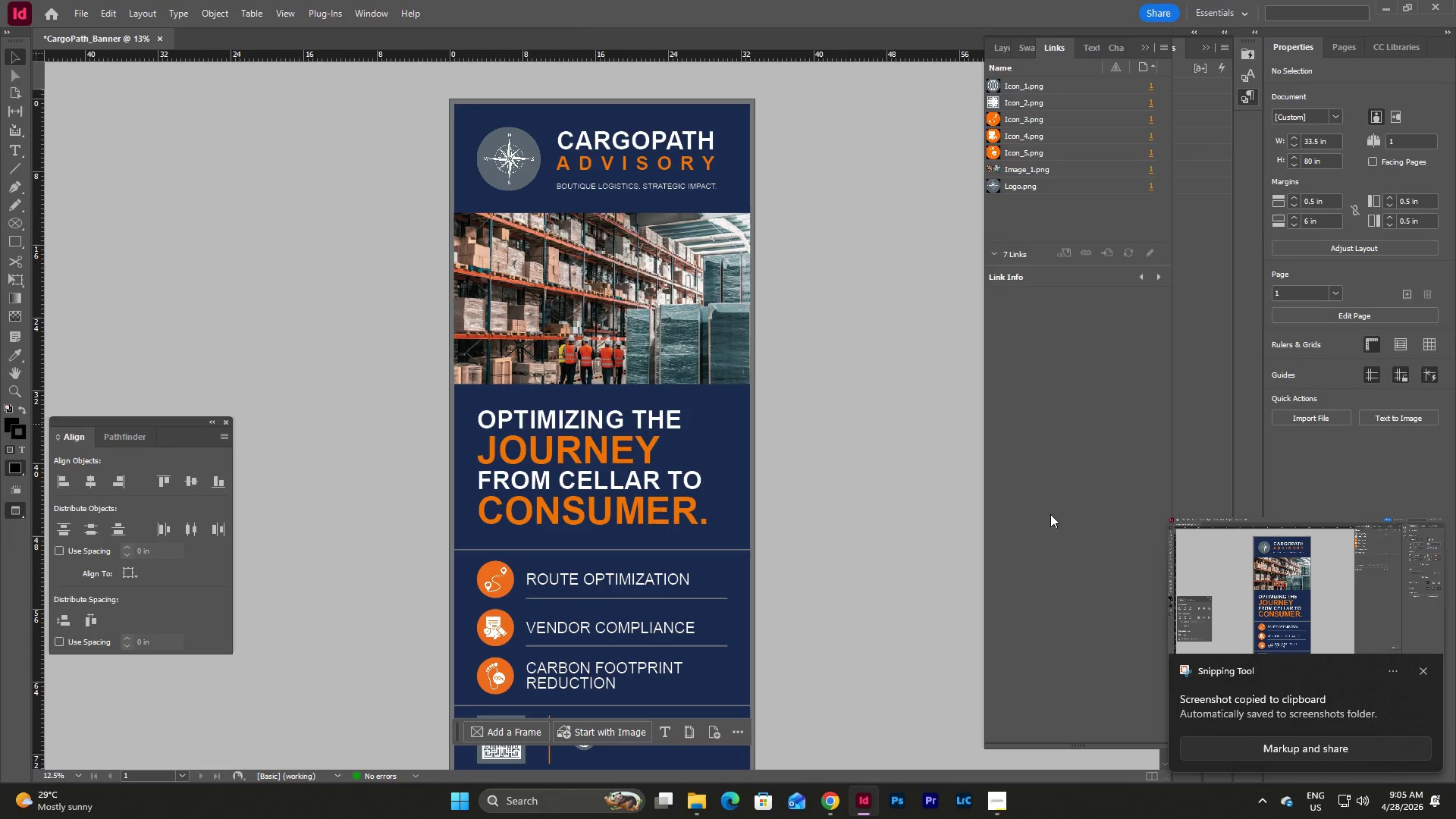 
left_click([998, 800])